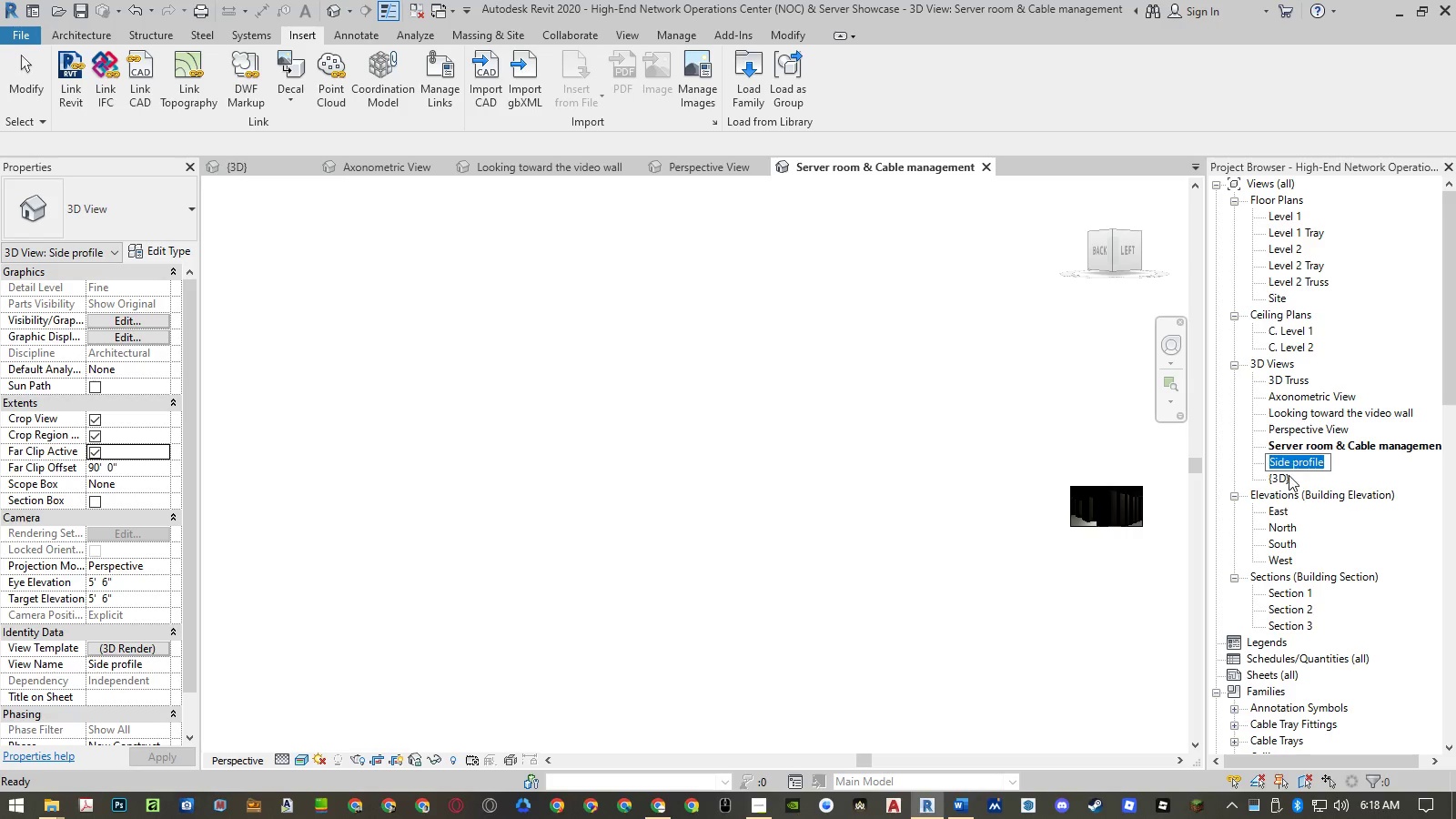 
double_click([1294, 465])
 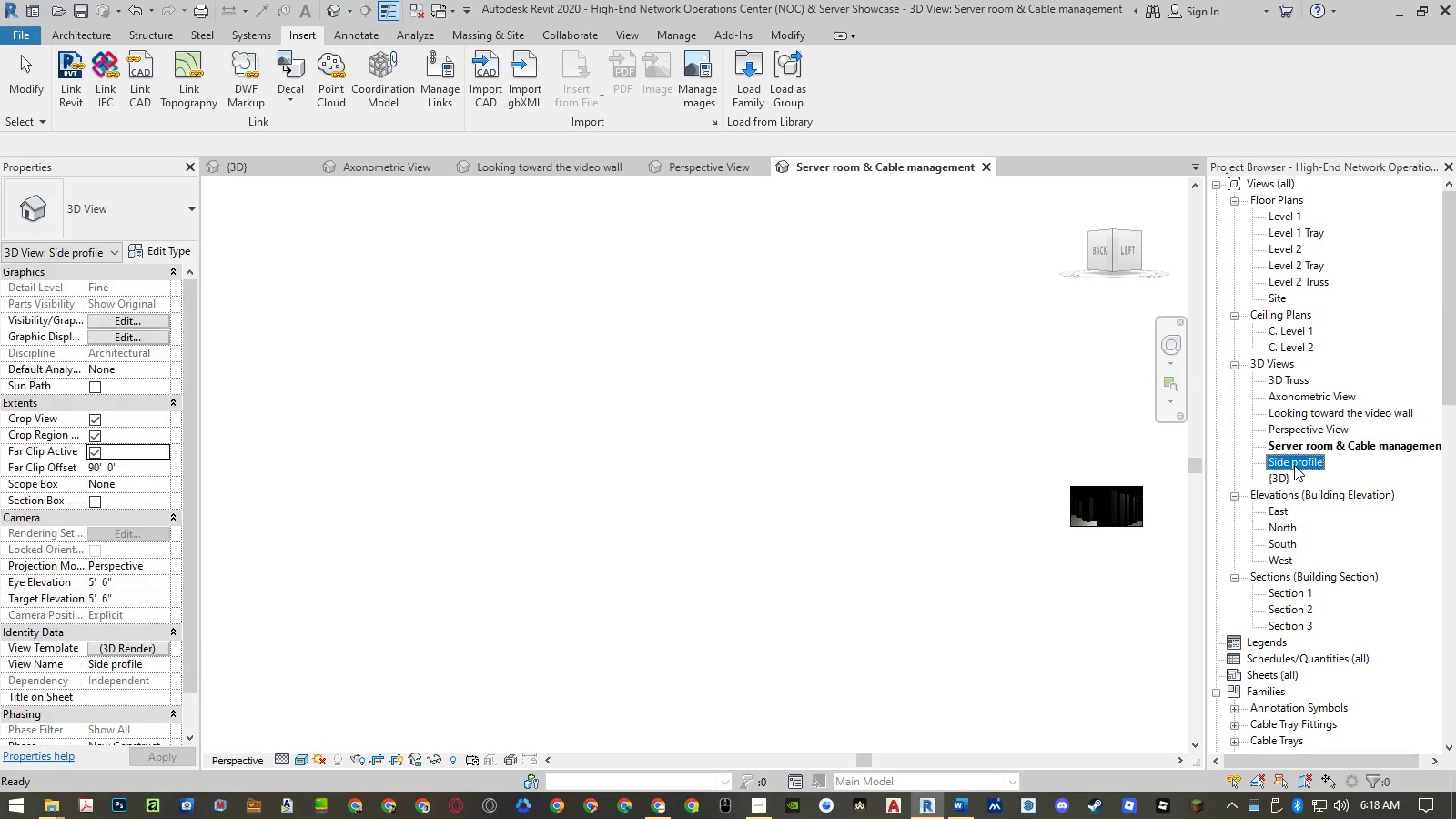 
triple_click([1294, 465])
 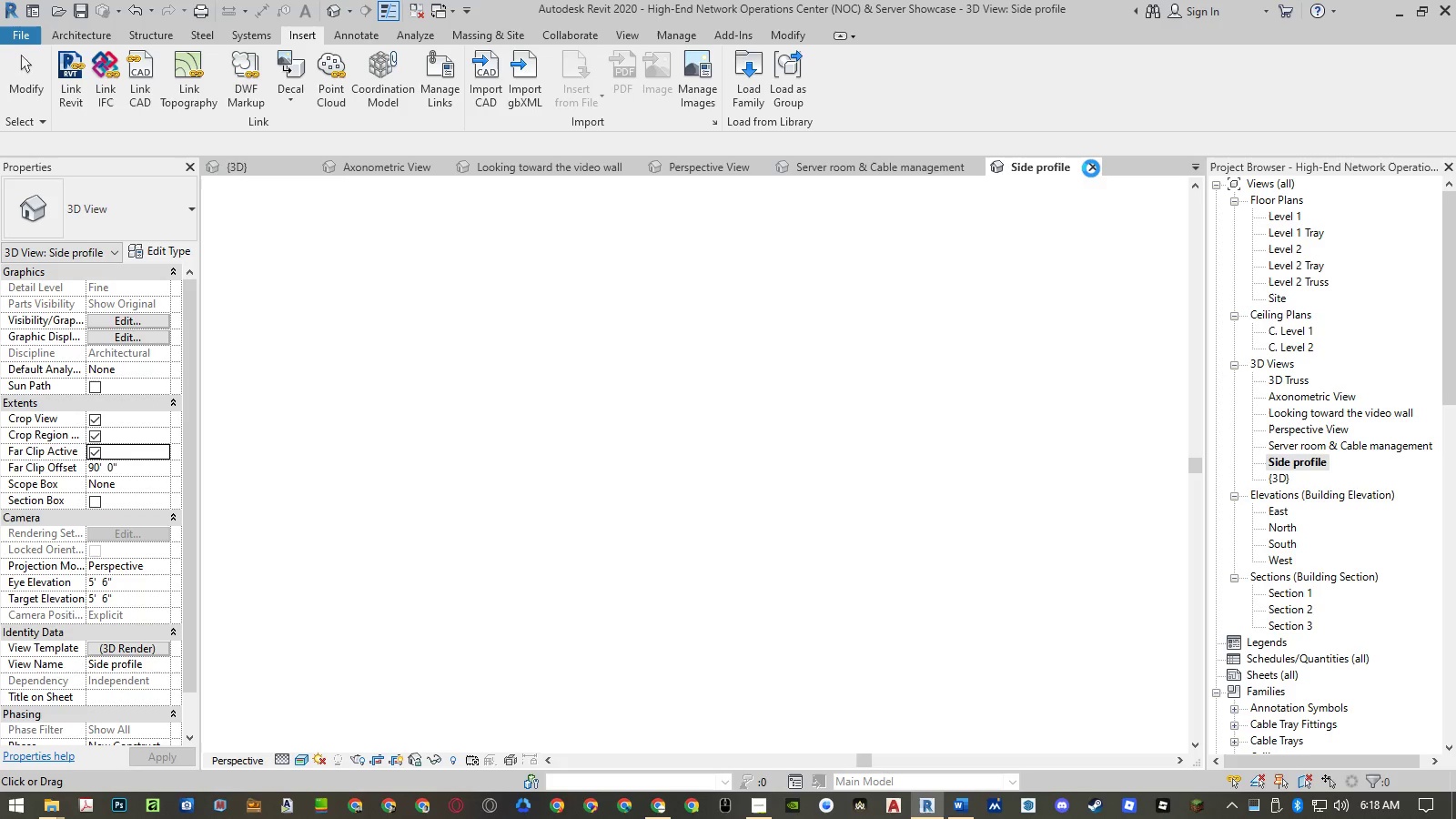 
left_click([1091, 168])
 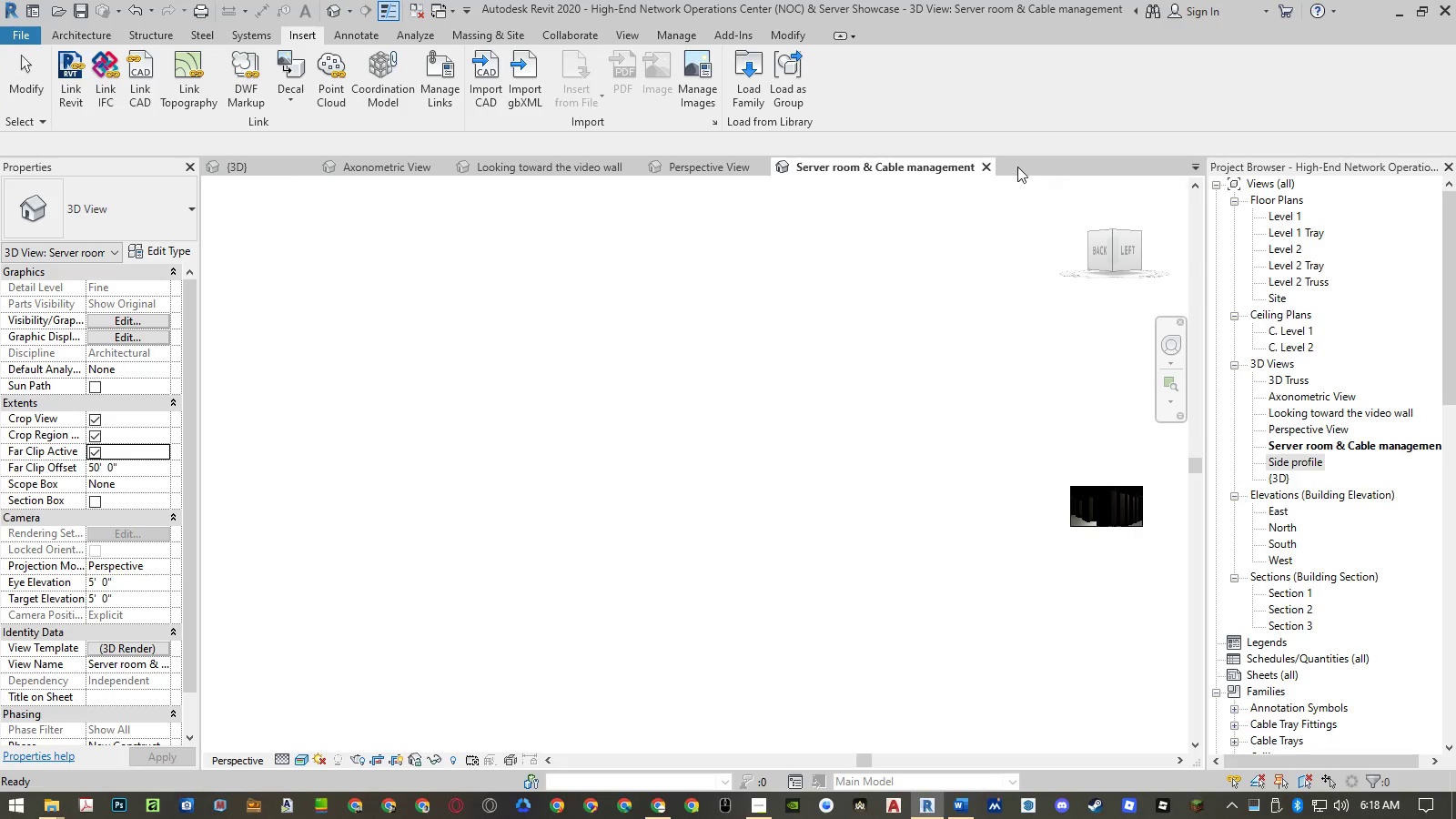 
left_click([991, 165])
 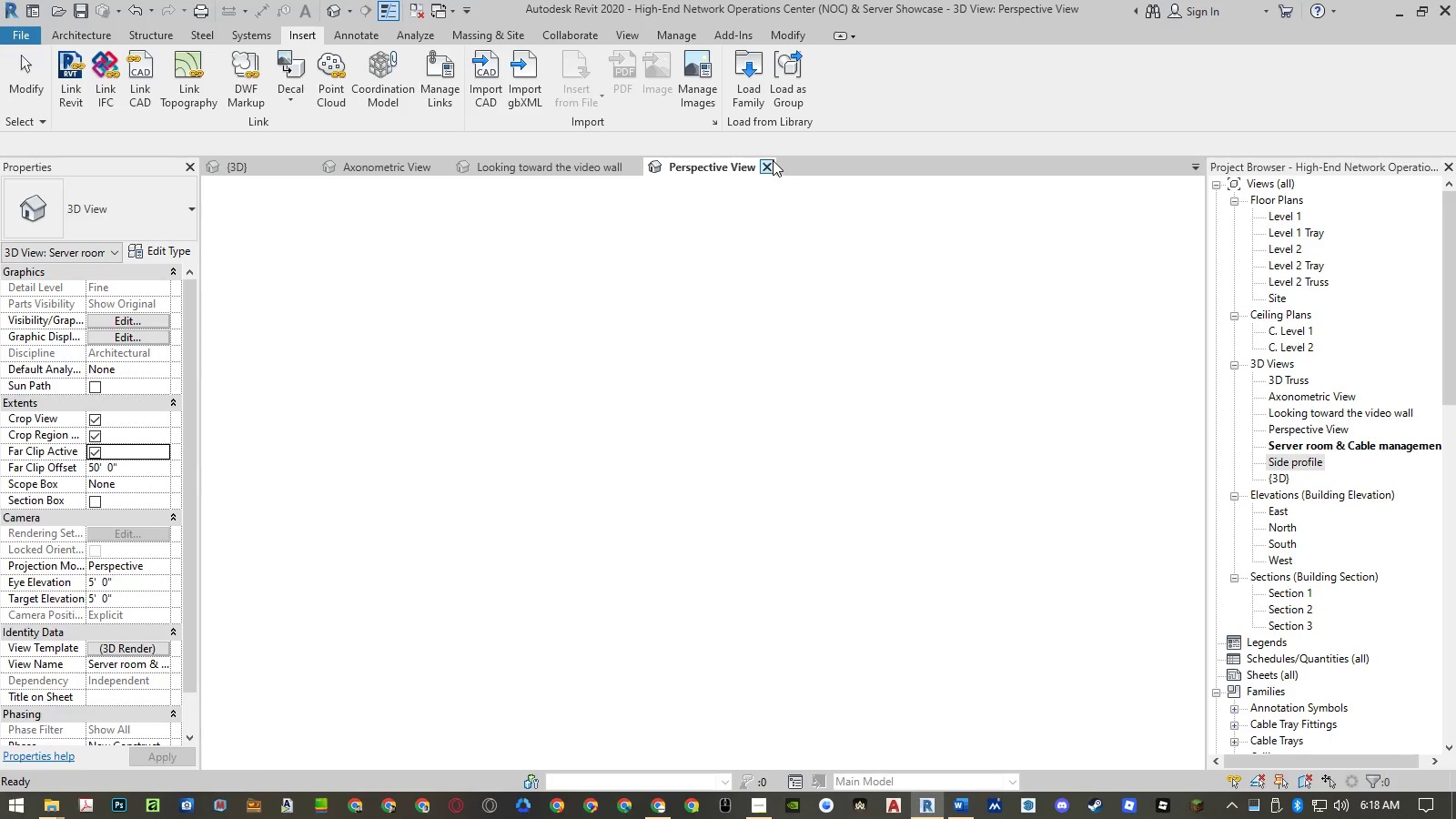 
left_click([771, 160])
 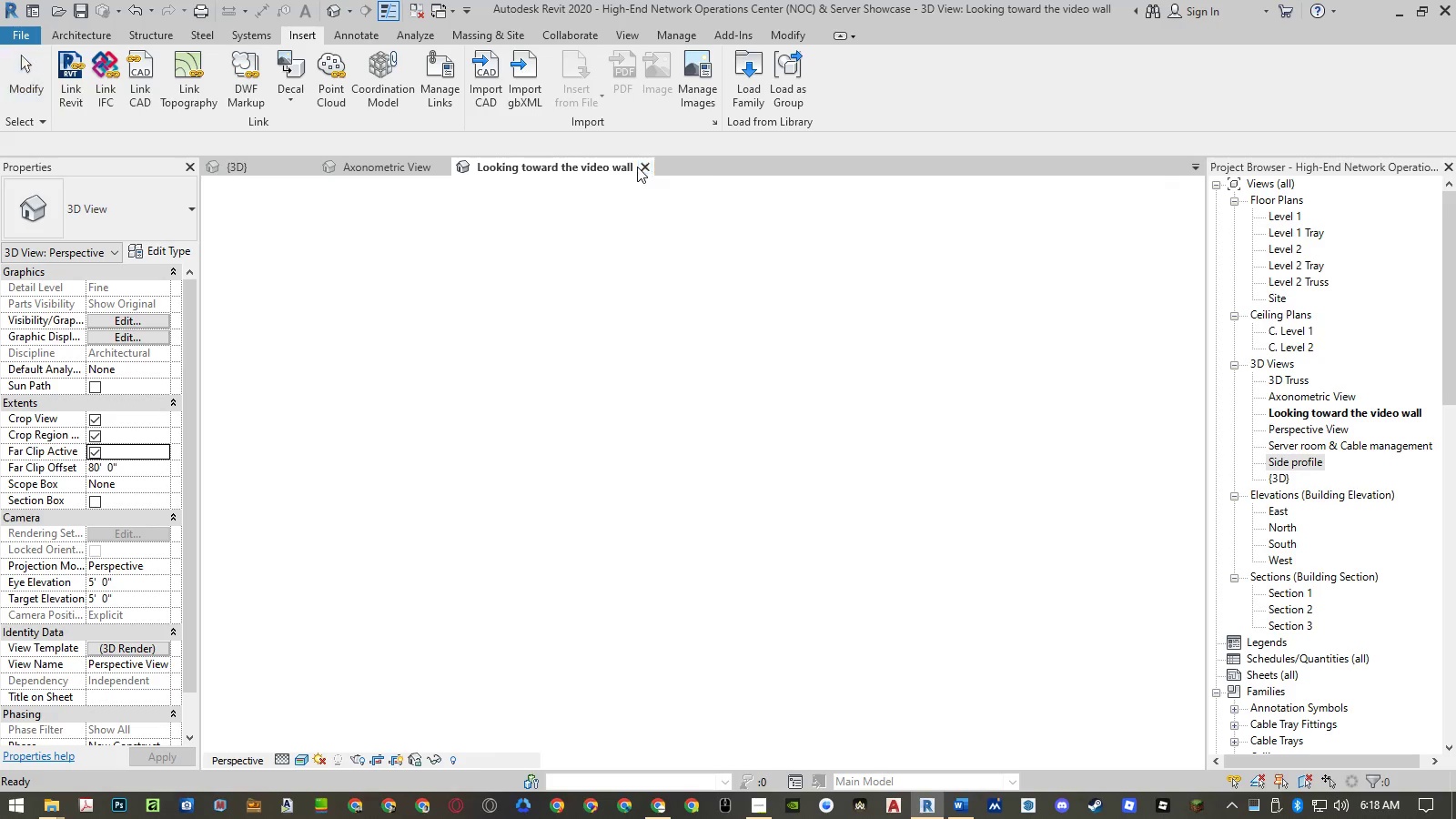 
left_click([642, 166])
 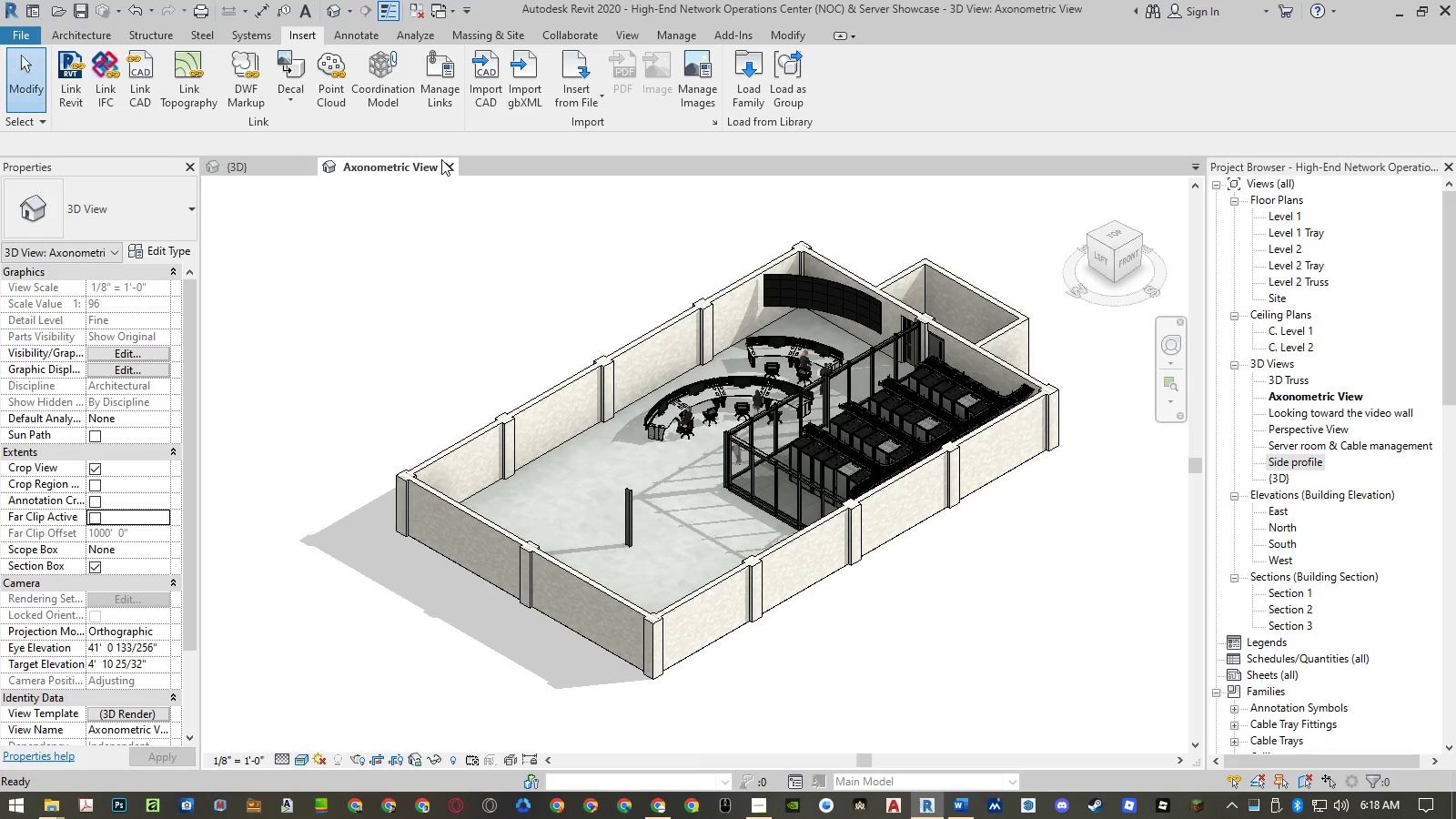 
left_click([445, 164])
 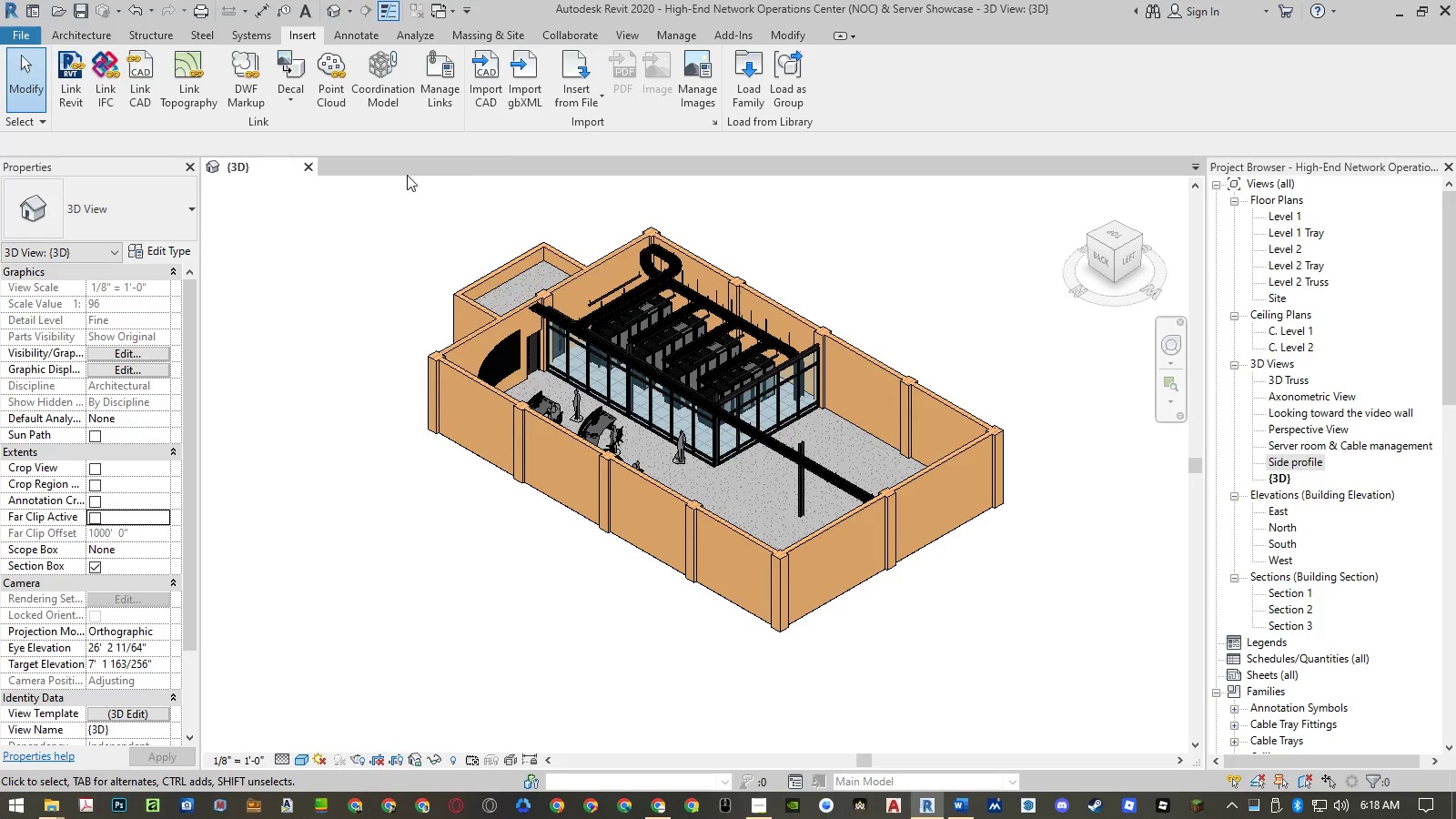 
left_click([666, 31])
 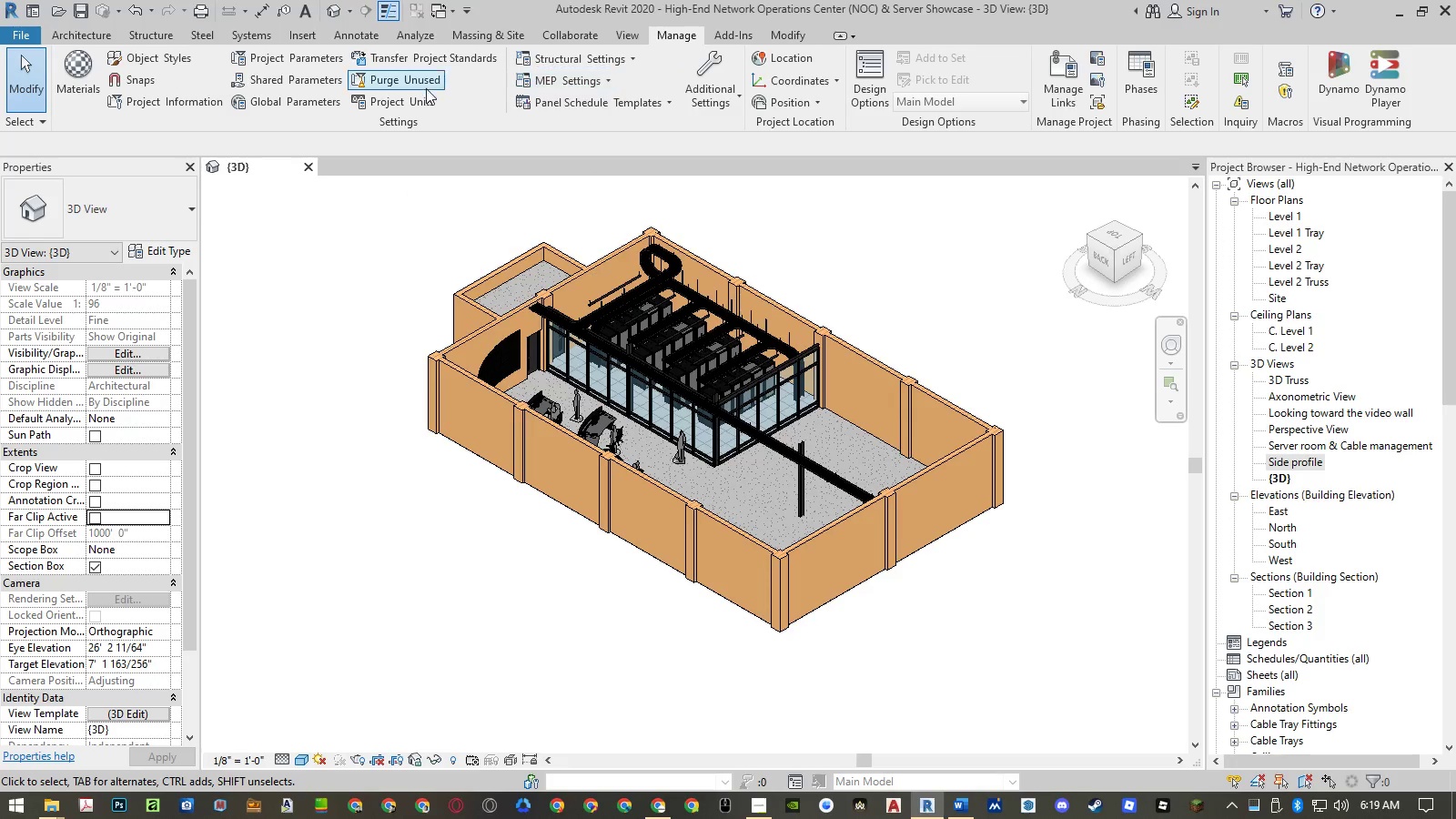 
left_click([417, 82])
 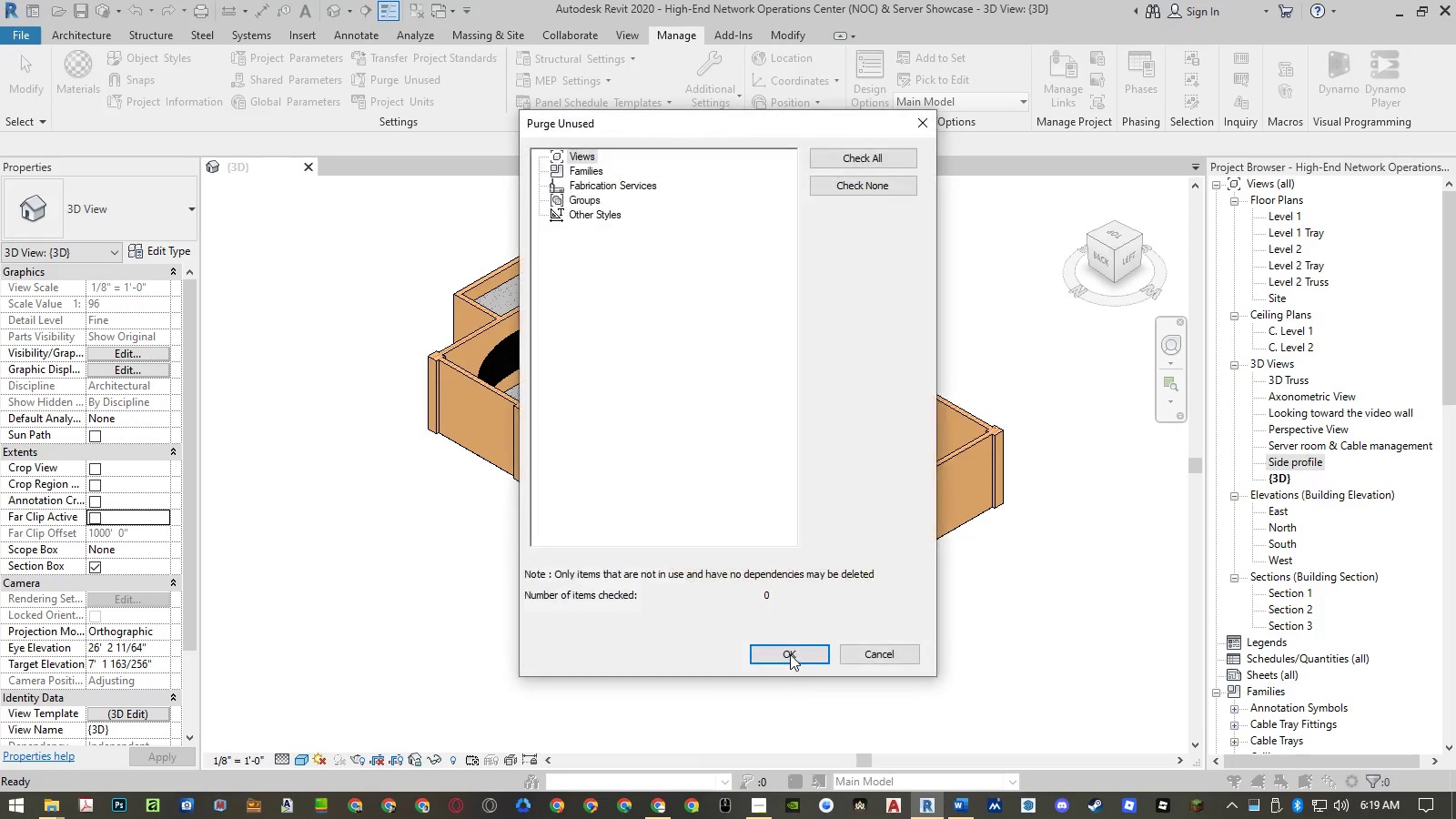 
left_click([790, 654])
 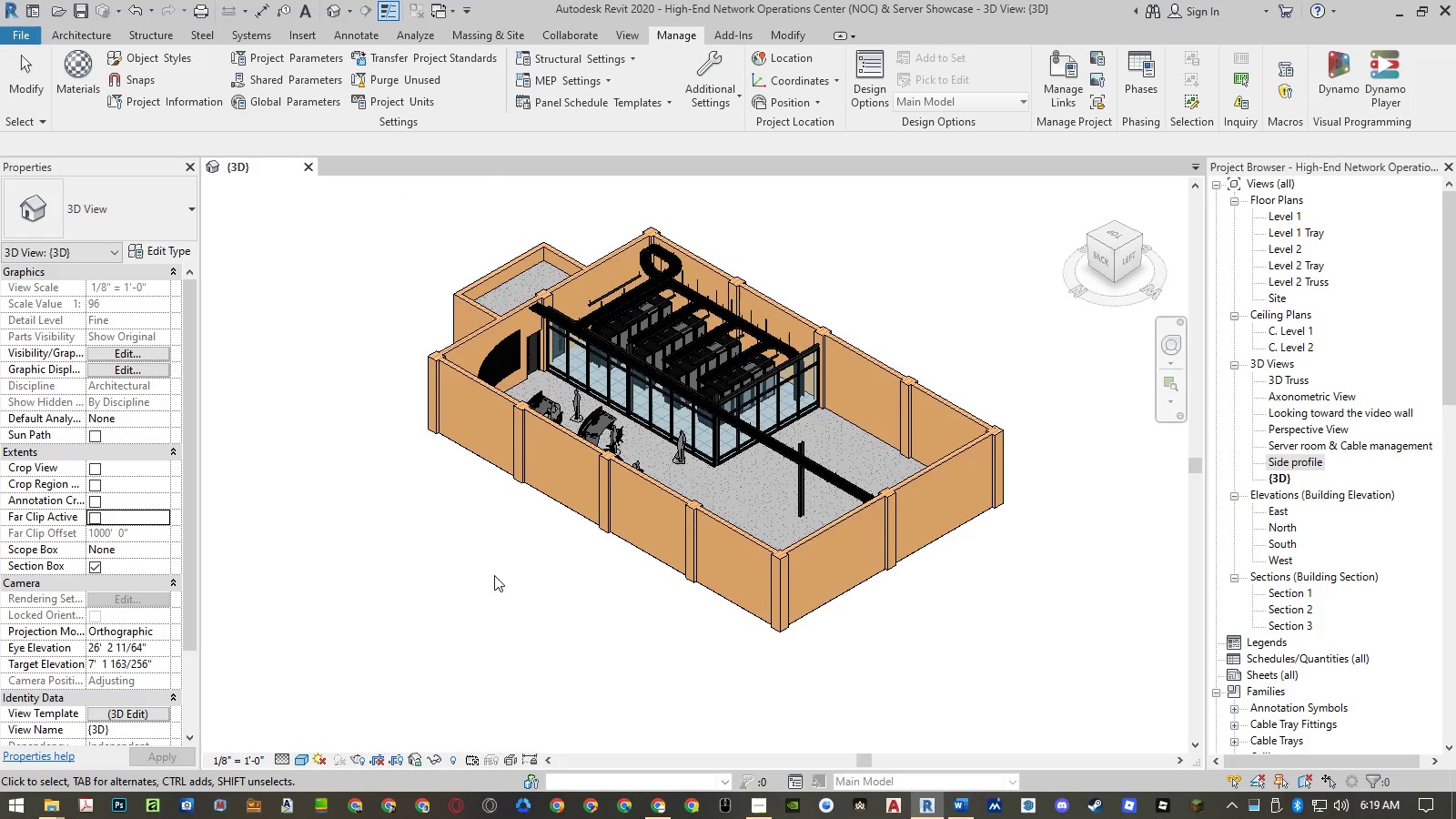 
scroll: coordinate [494, 575], scroll_direction: down, amount: 1.0
 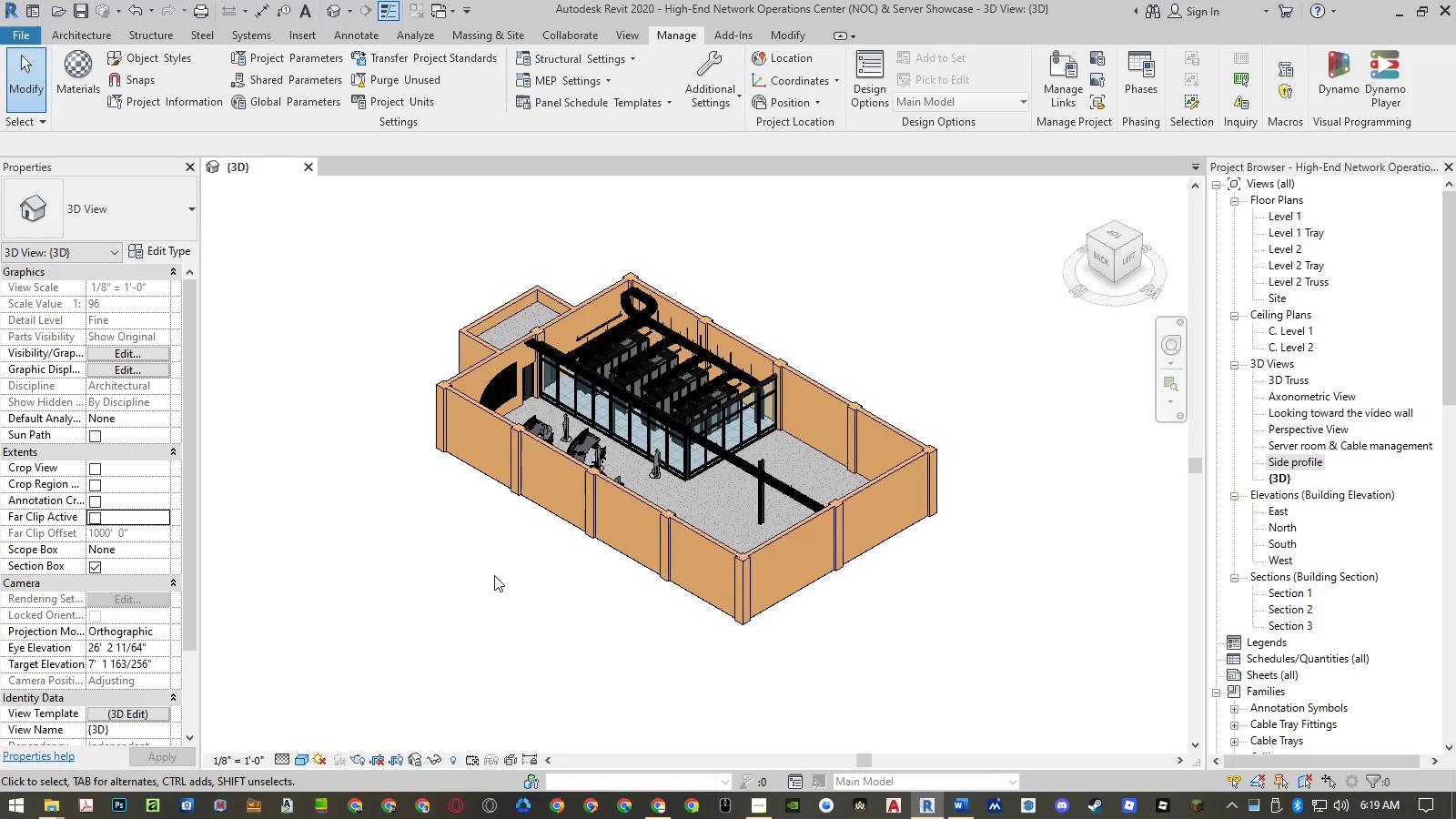 
double_click([494, 575])
 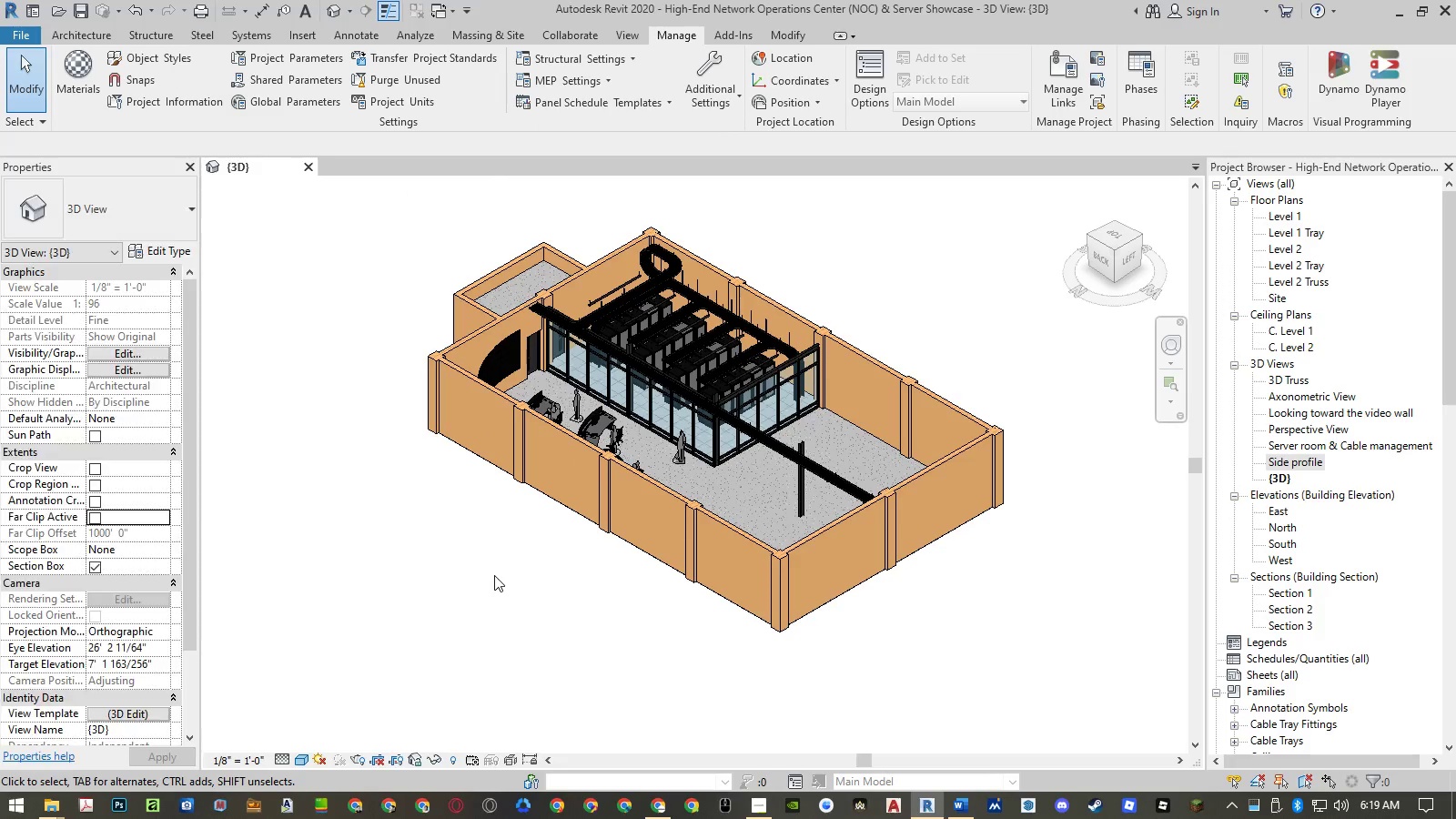 
key(Control+S)
 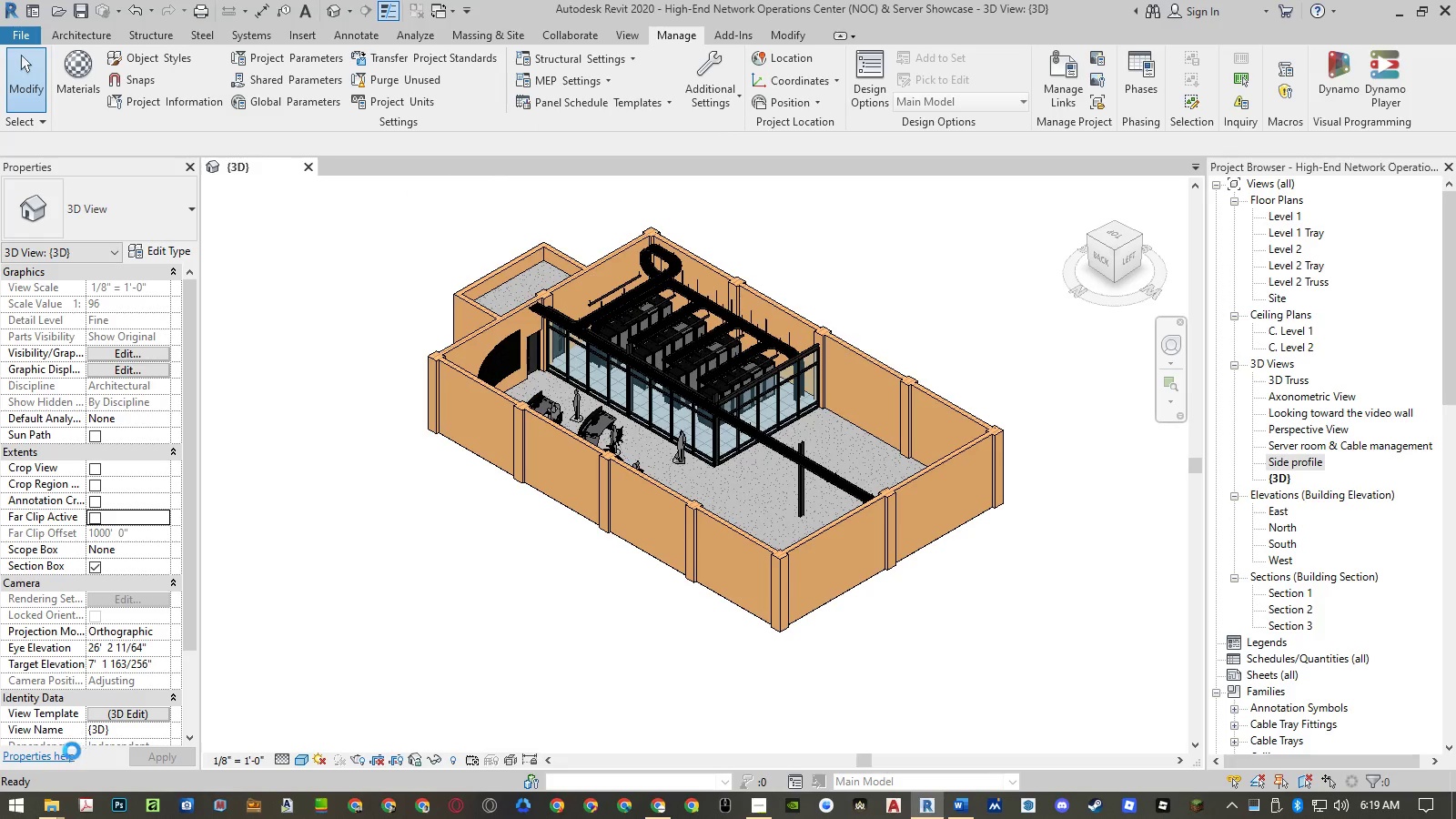 
left_click([56, 803])
 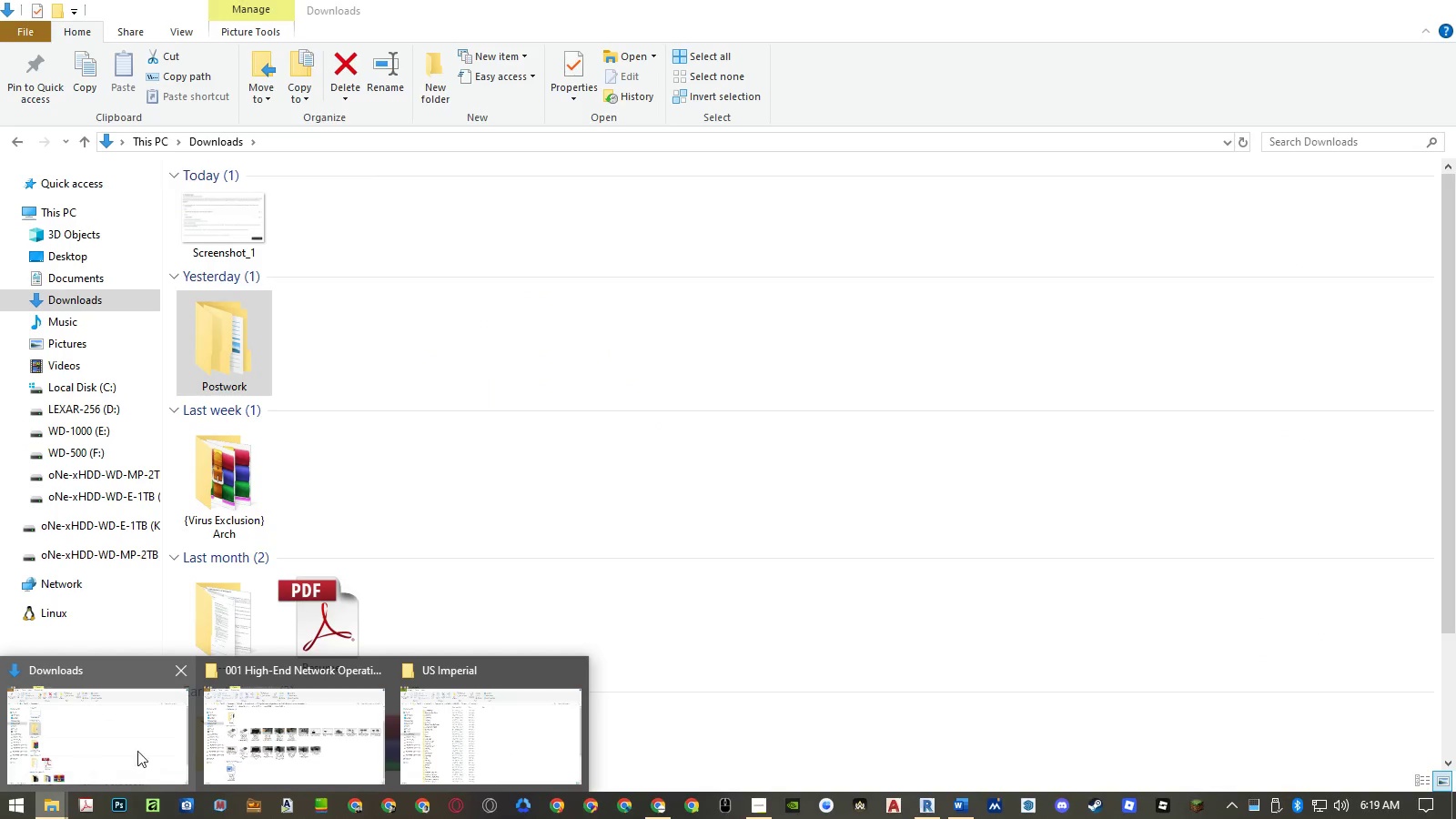 
left_click_drag(start_coordinate=[242, 743], to_coordinate=[400, 531])
 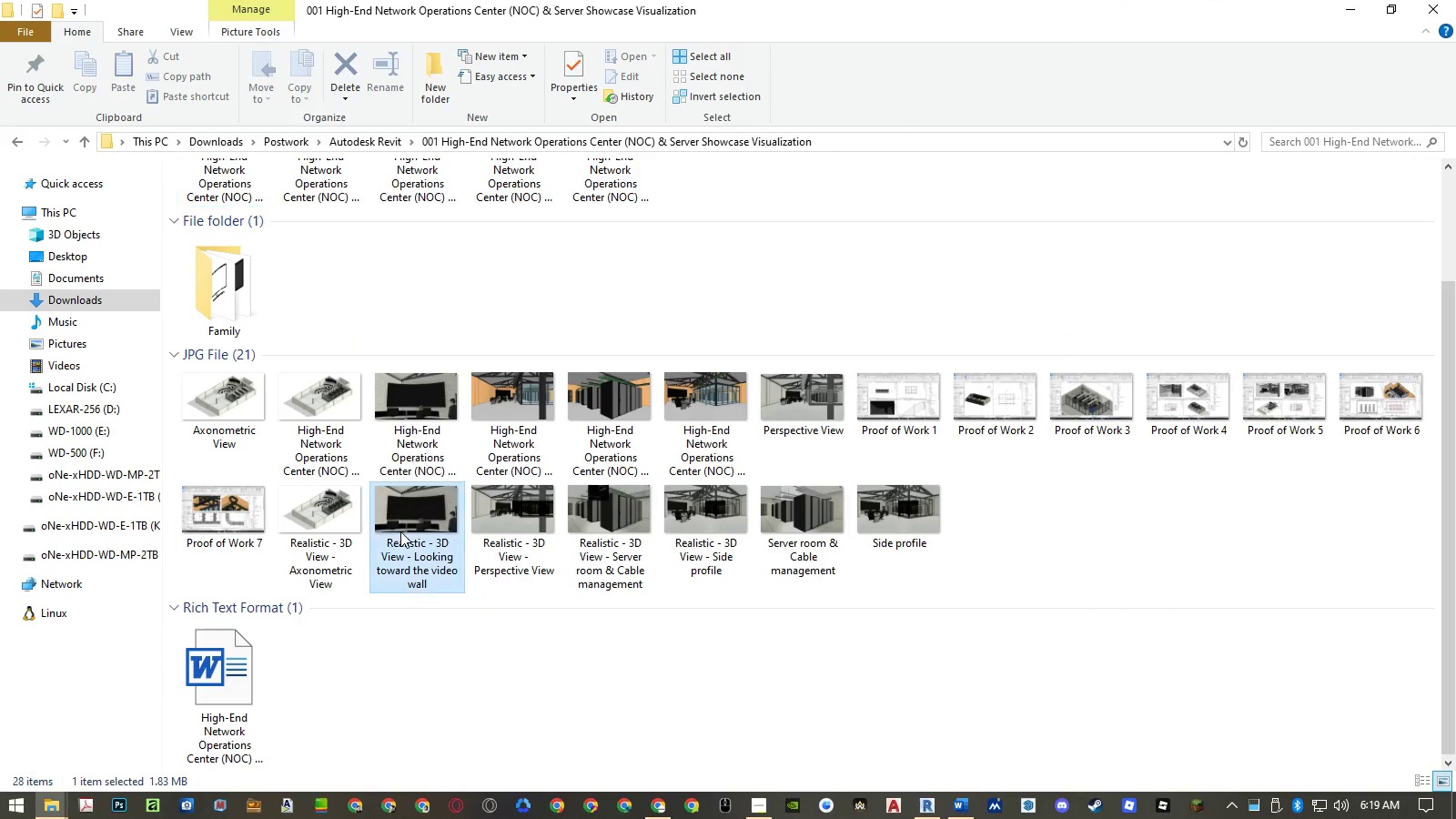 
double_click([400, 531])
 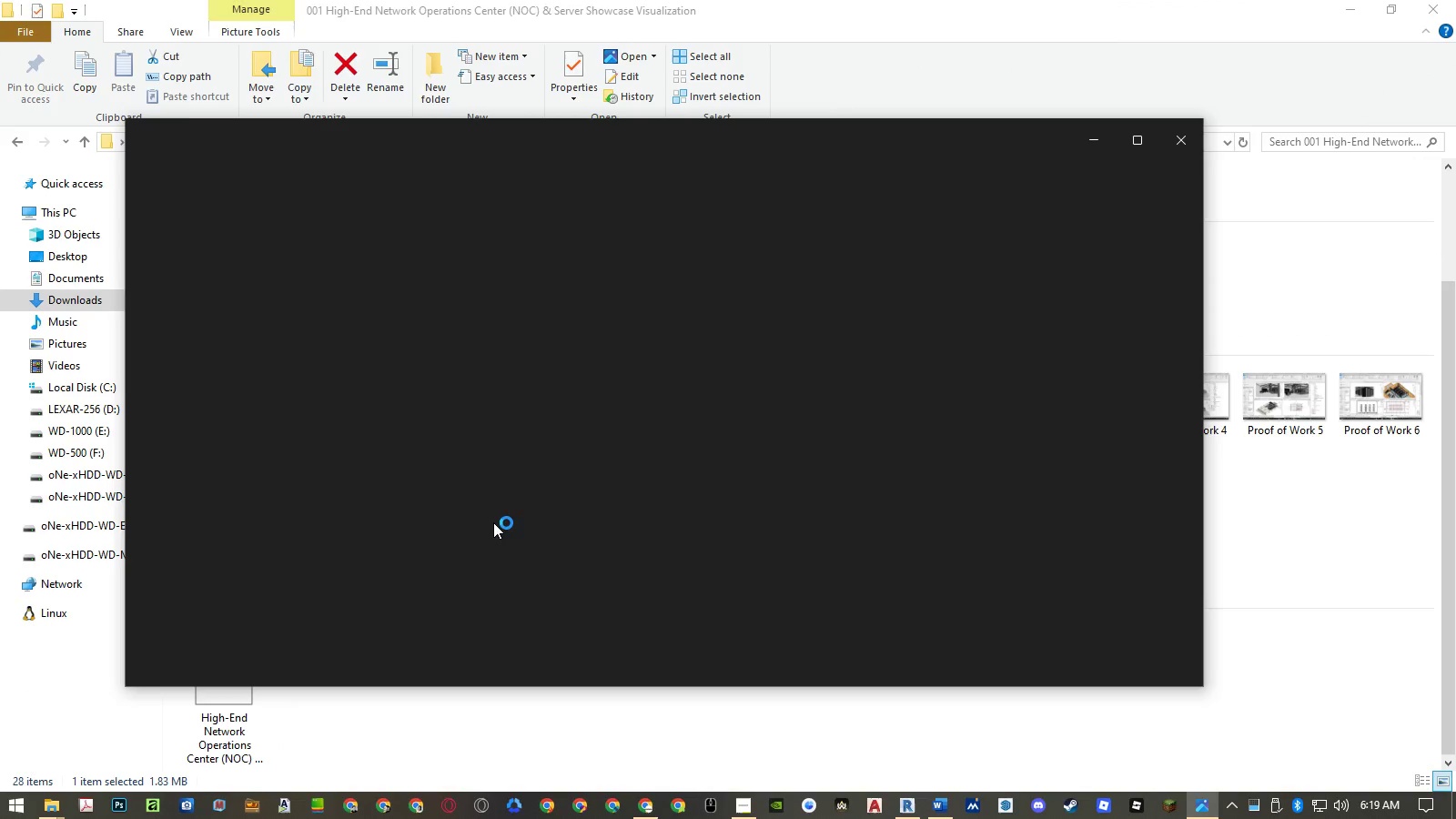 
key(ArrowRight)
 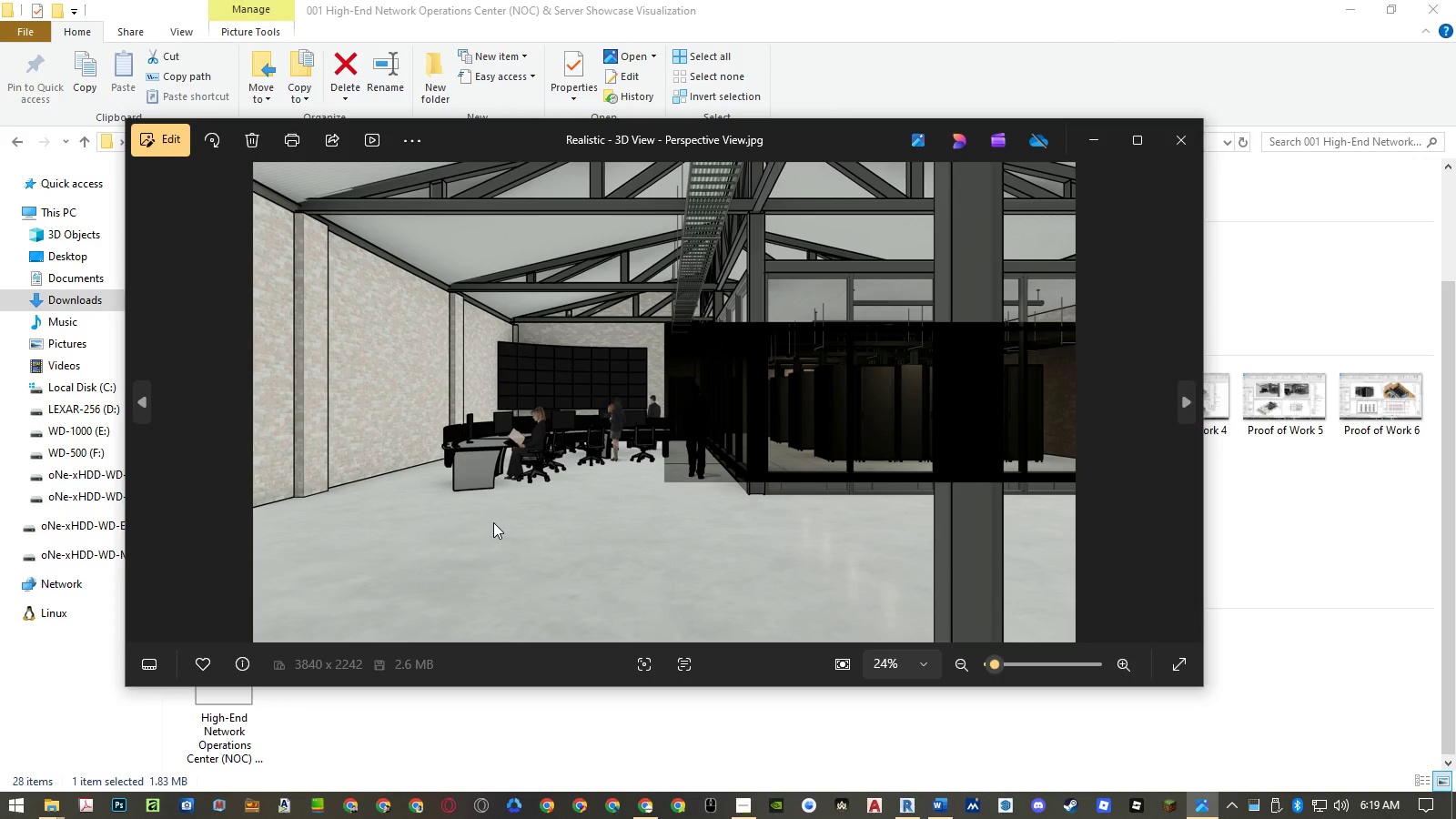 
key(ArrowRight)
 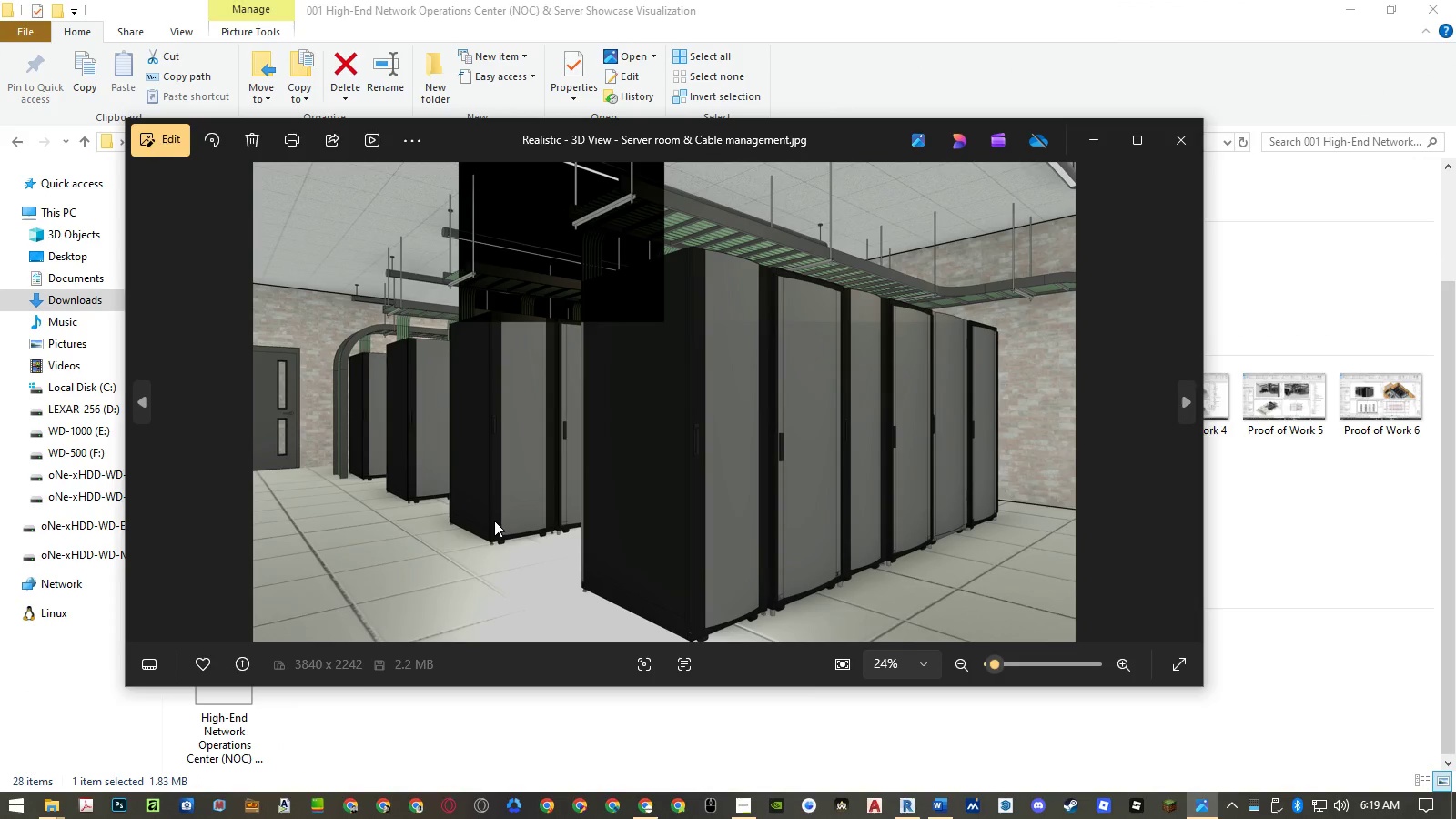 
key(ArrowRight)
 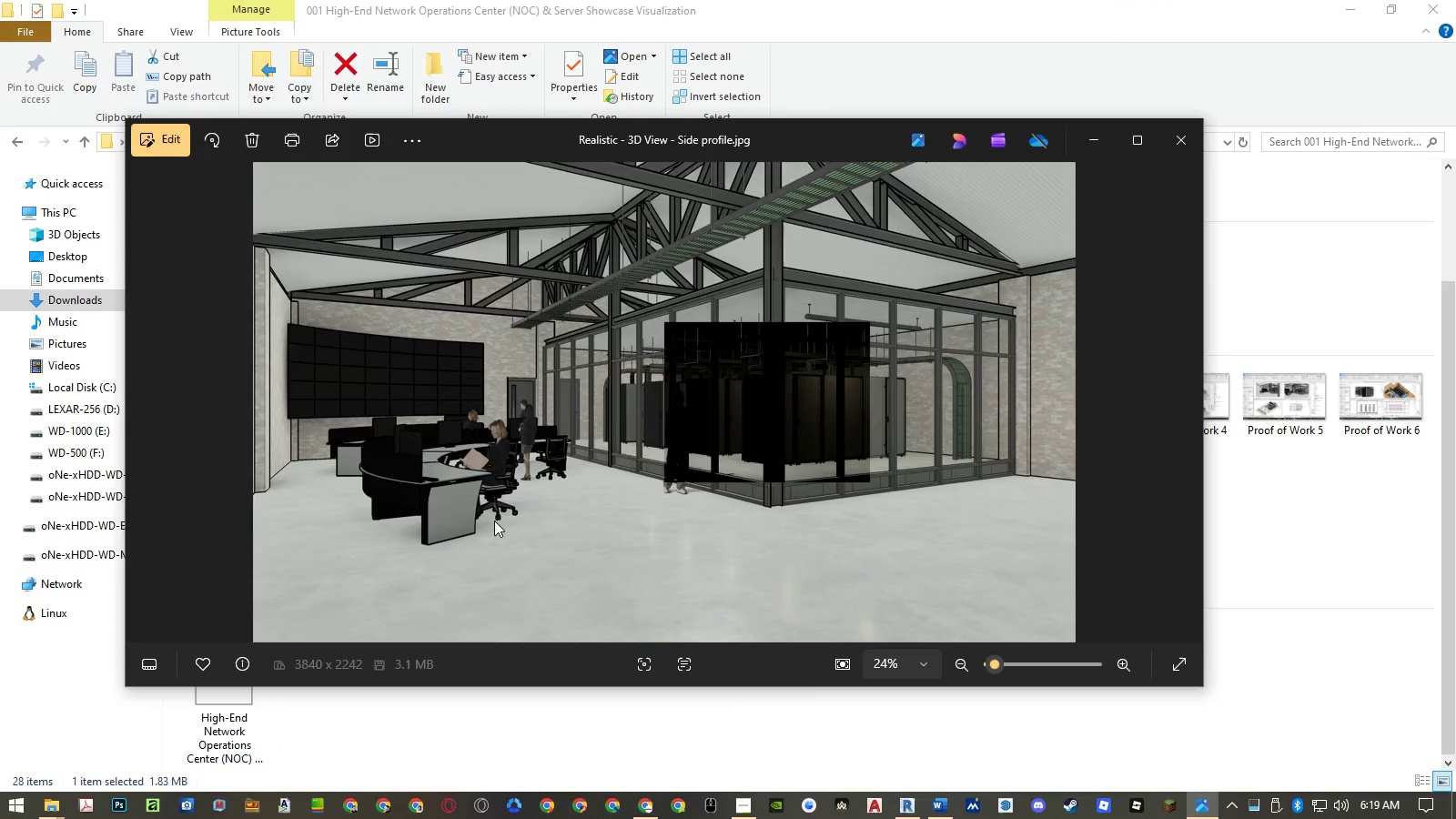 
key(ArrowRight)
 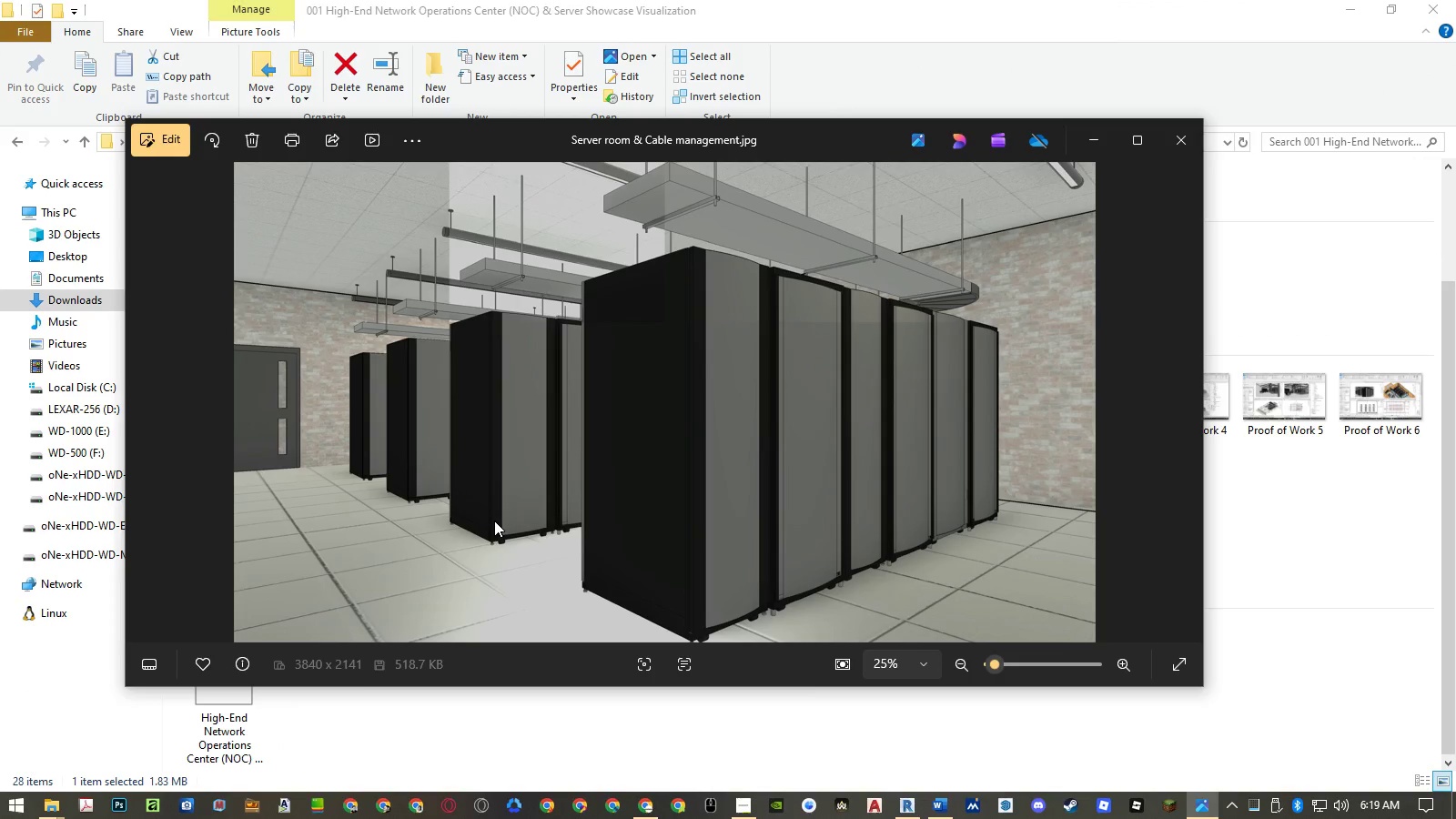 
key(ArrowRight)
 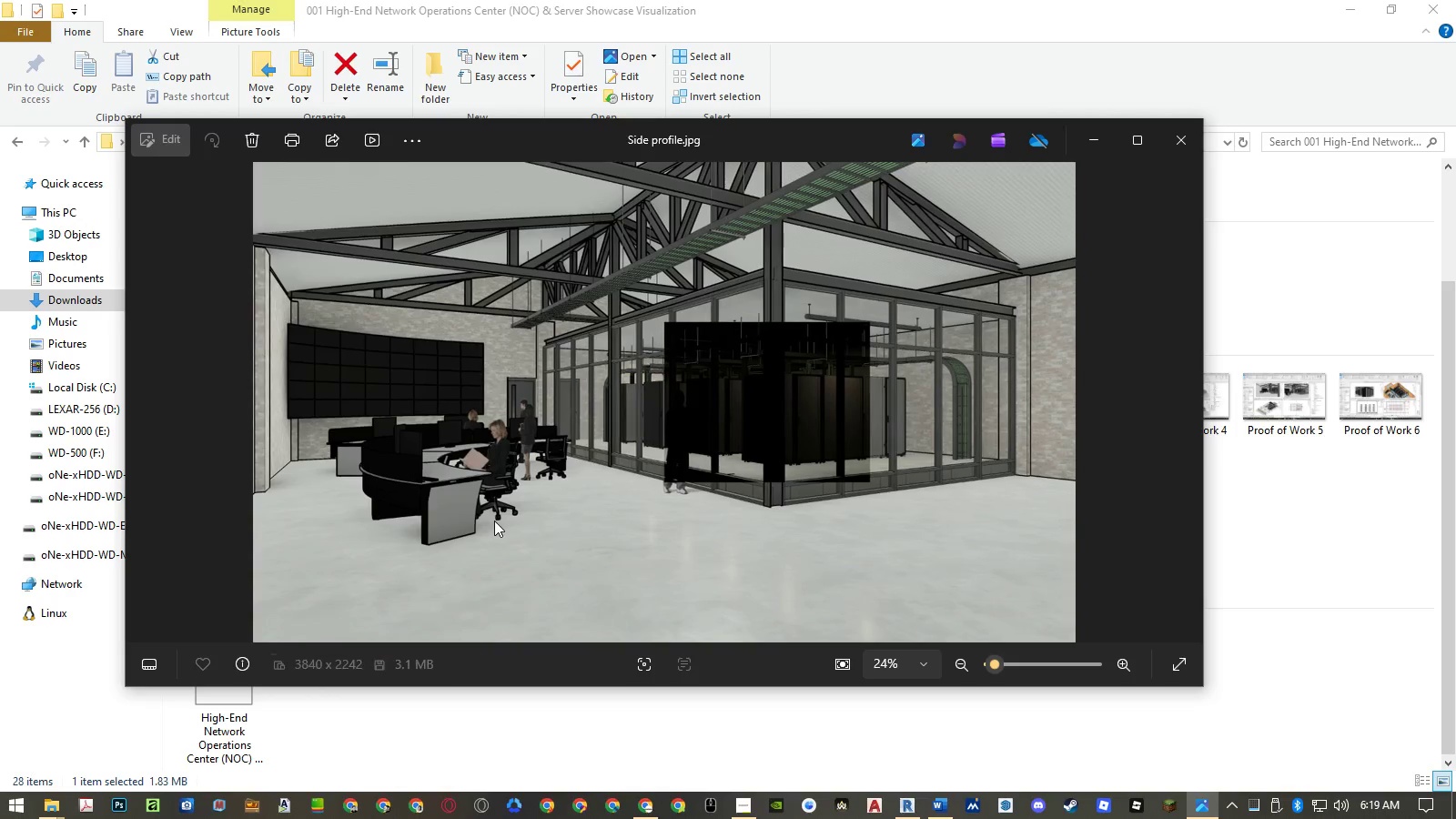 
key(ArrowLeft)
 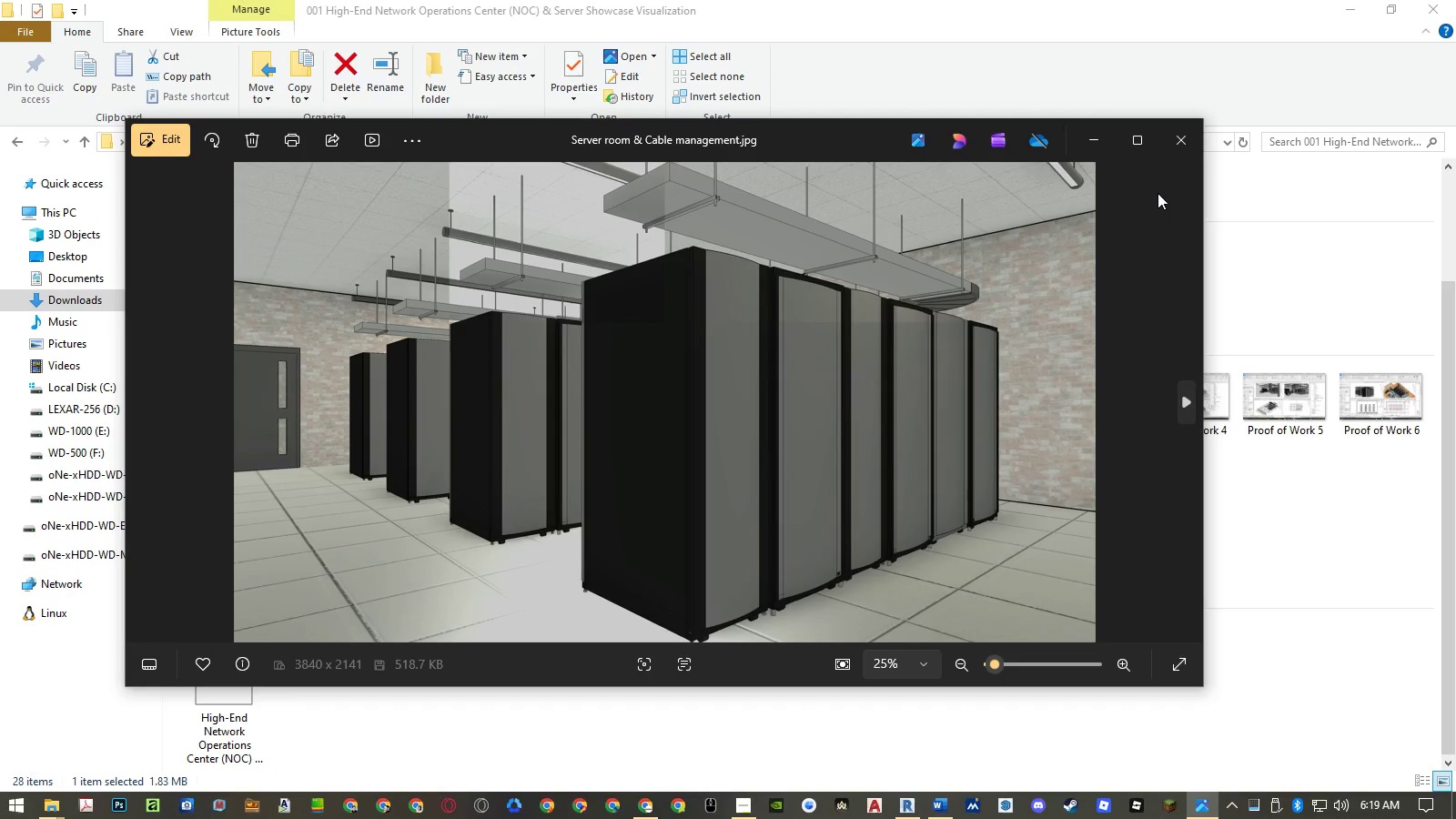 
left_click([1175, 150])
 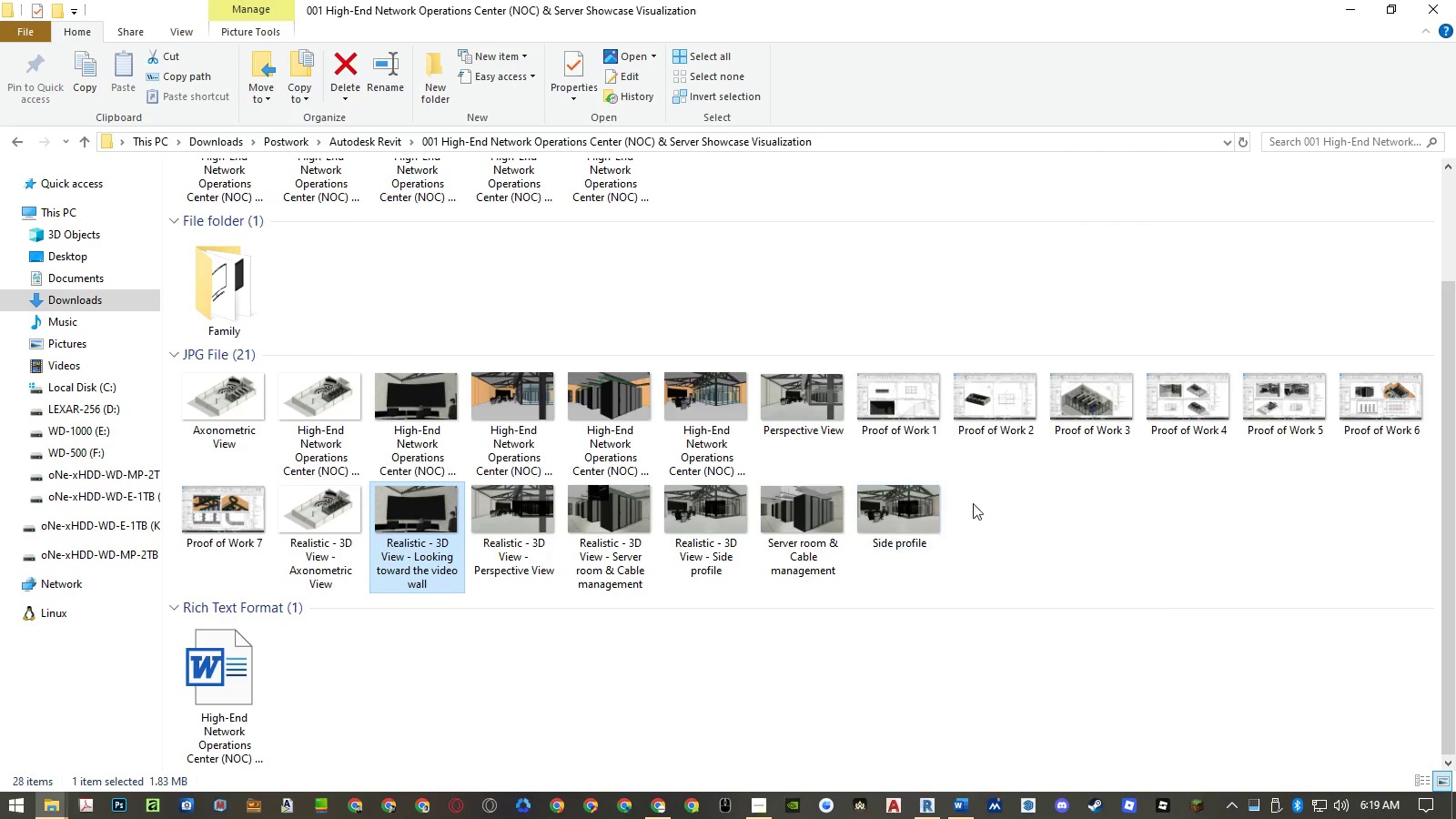 
left_click([1009, 506])
 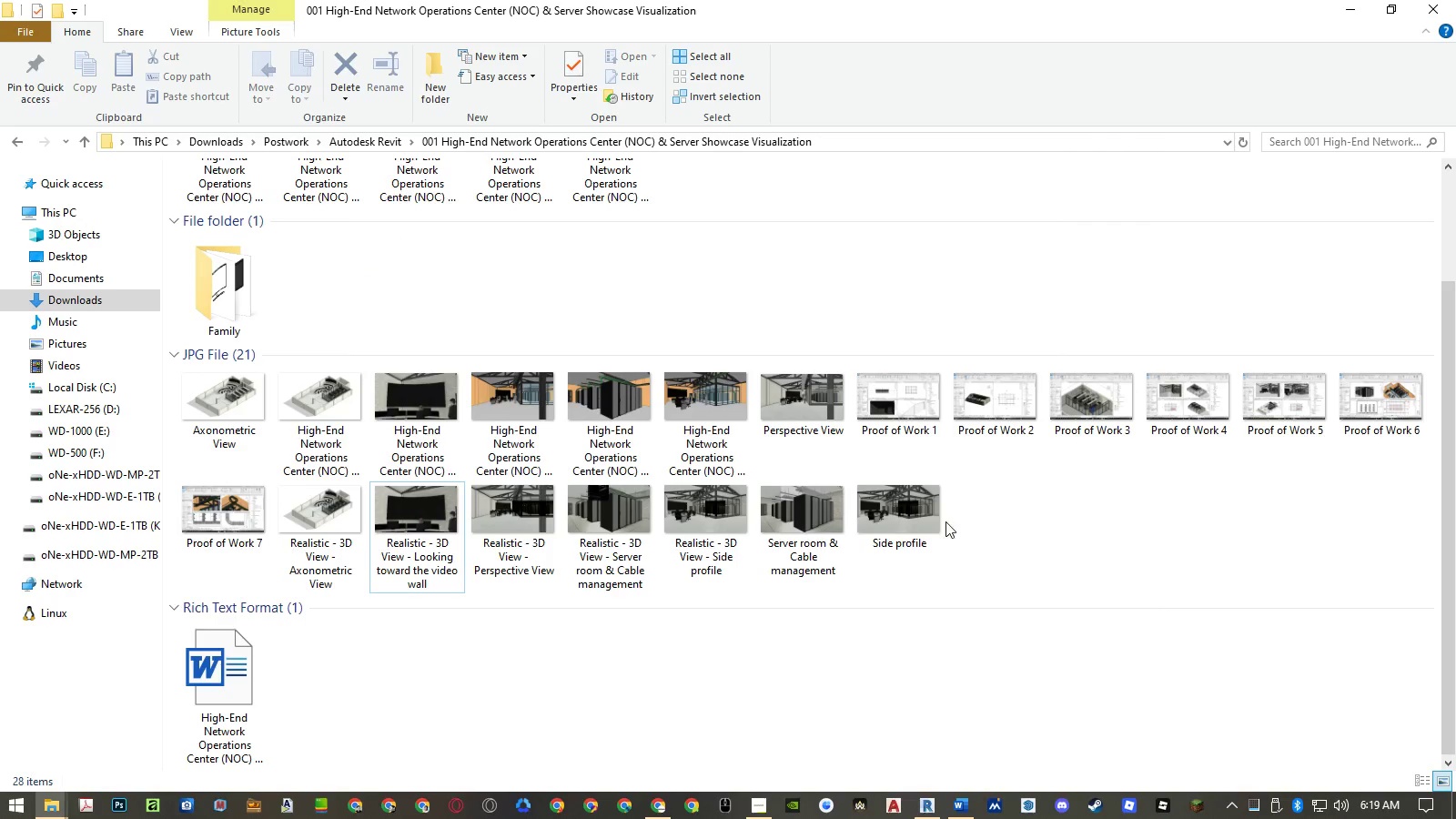 
wait(7.11)
 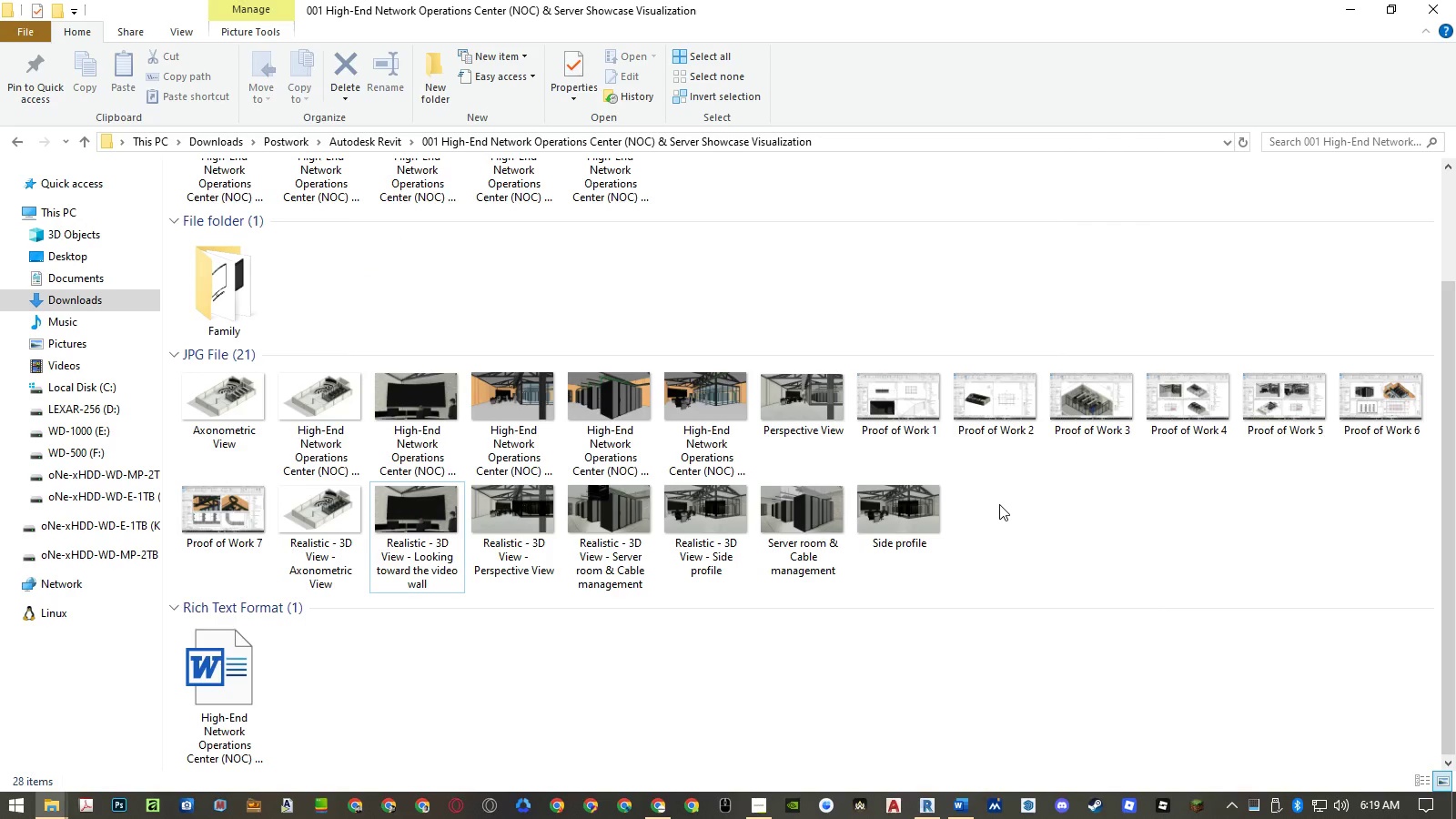 
left_click([928, 804])
 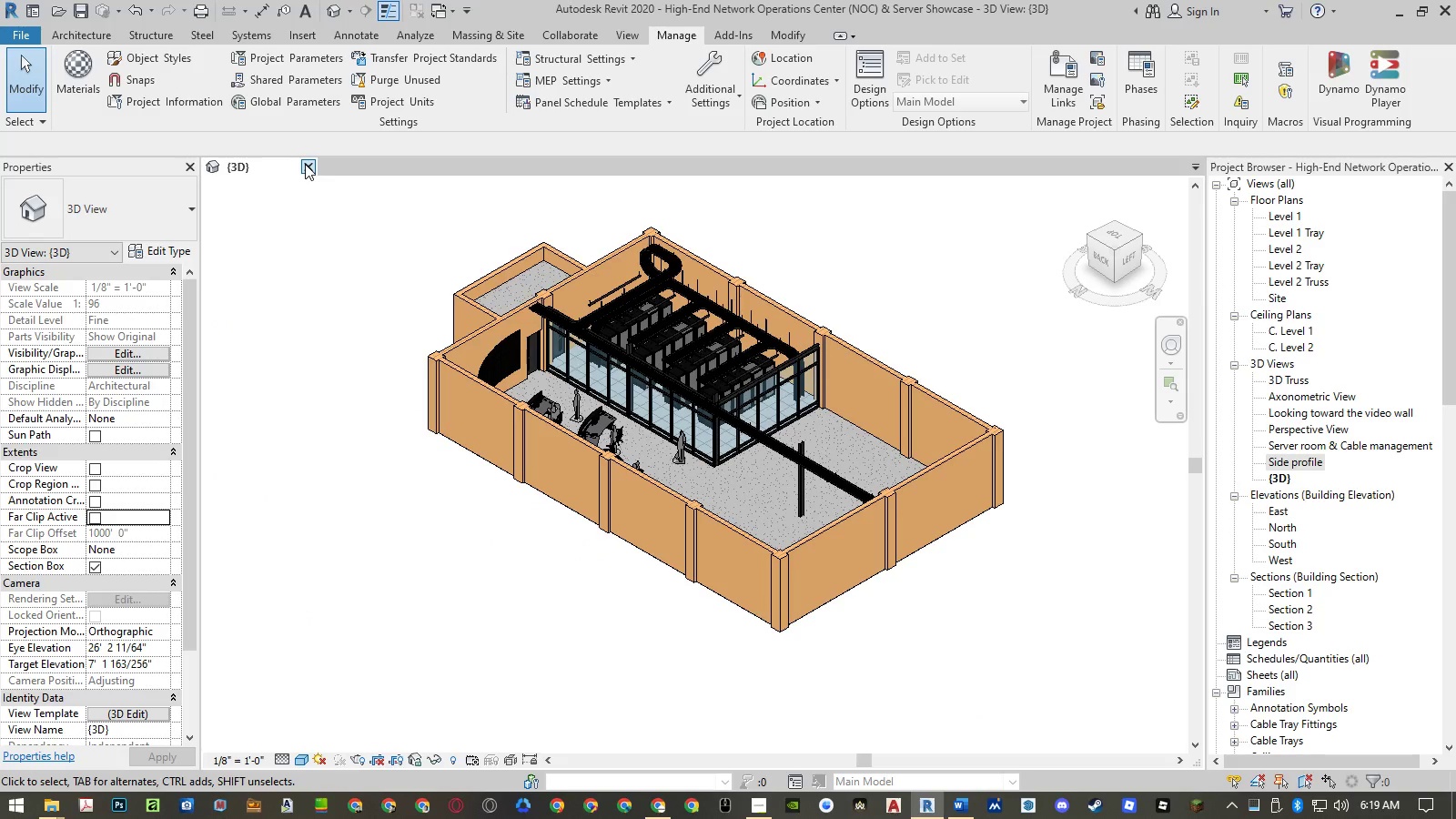 